 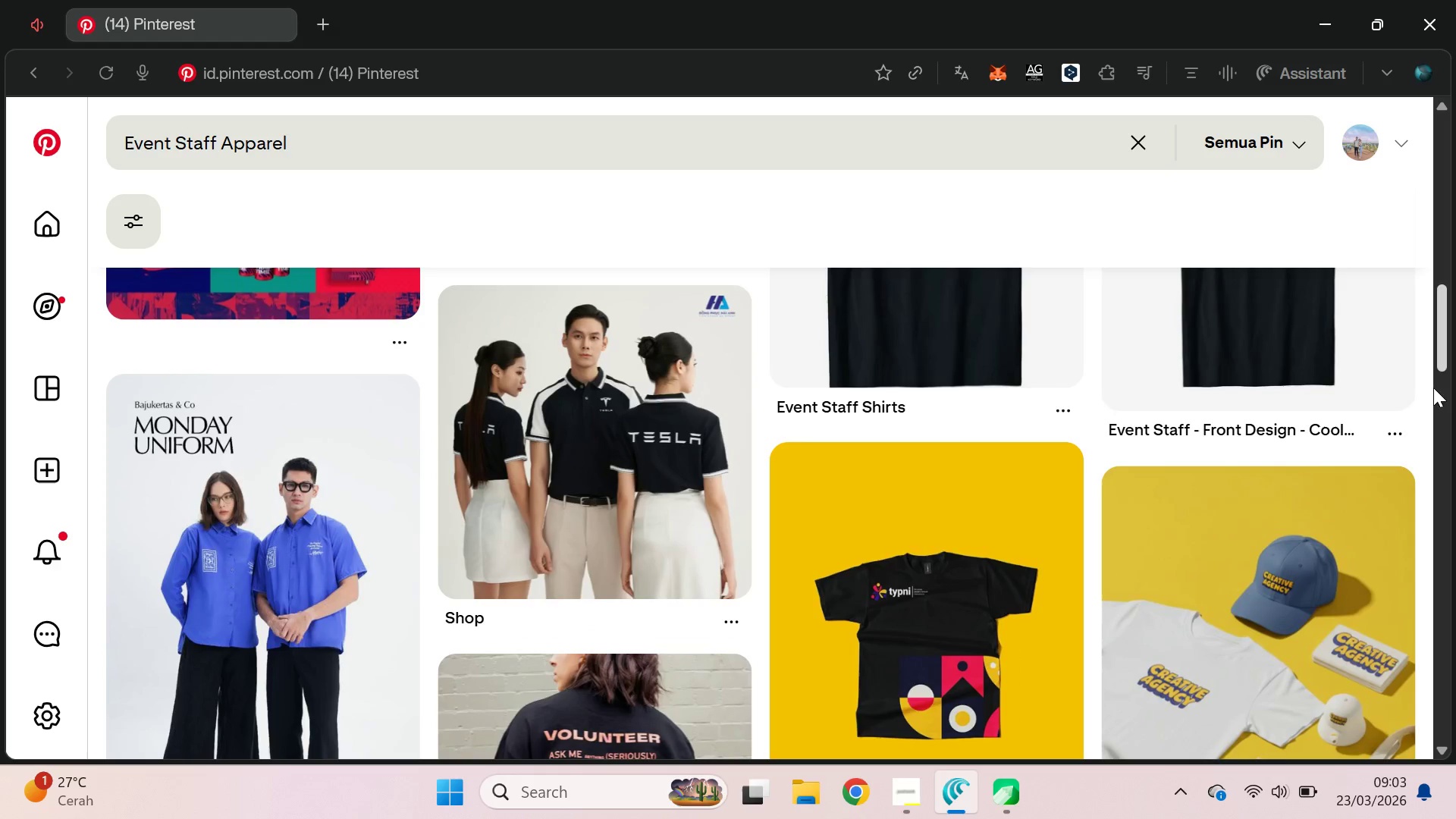 
left_click_drag(start_coordinate=[1441, 315], to_coordinate=[1451, 482])
 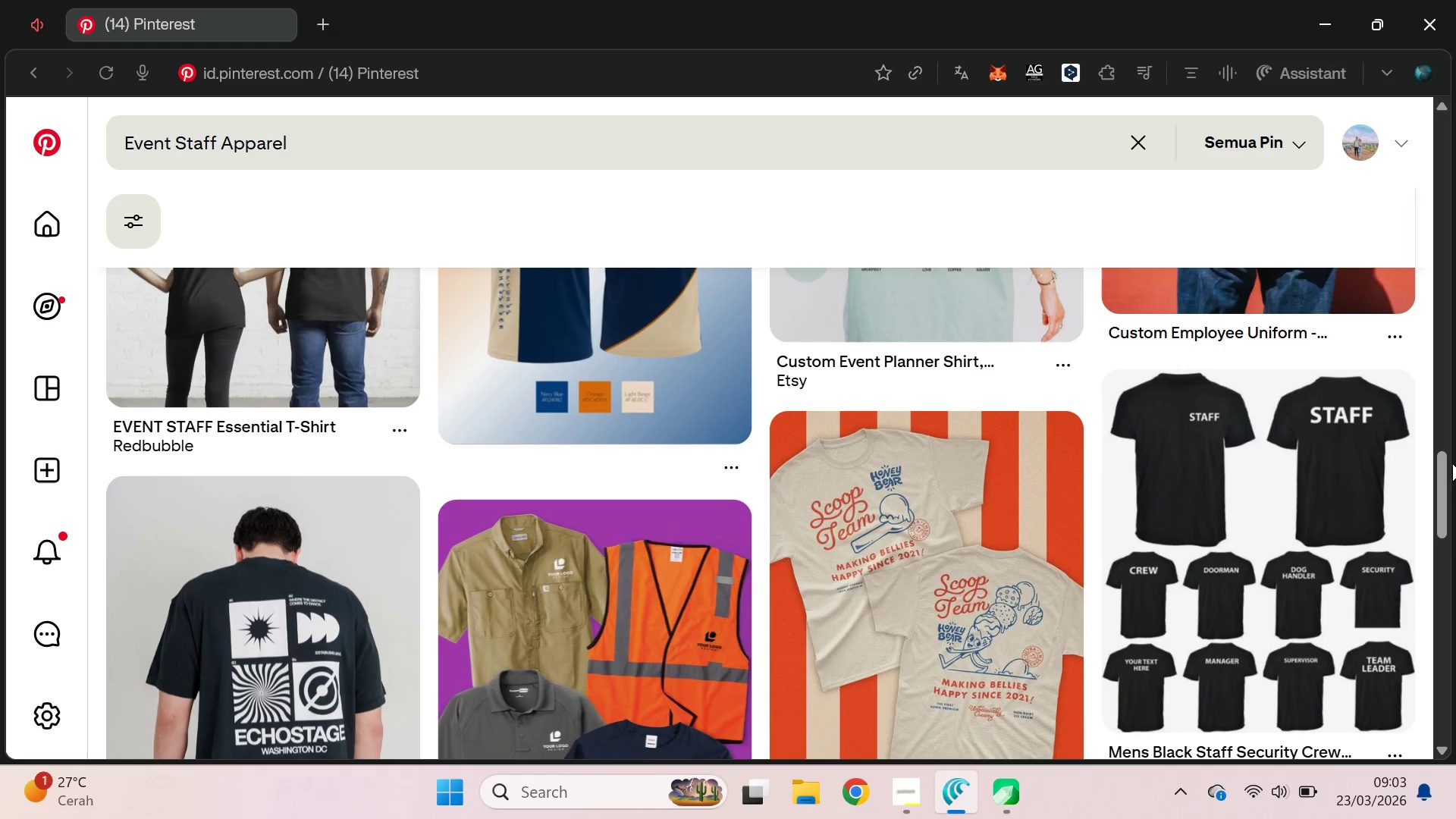 
left_click_drag(start_coordinate=[1433, 468], to_coordinate=[1439, 602])
 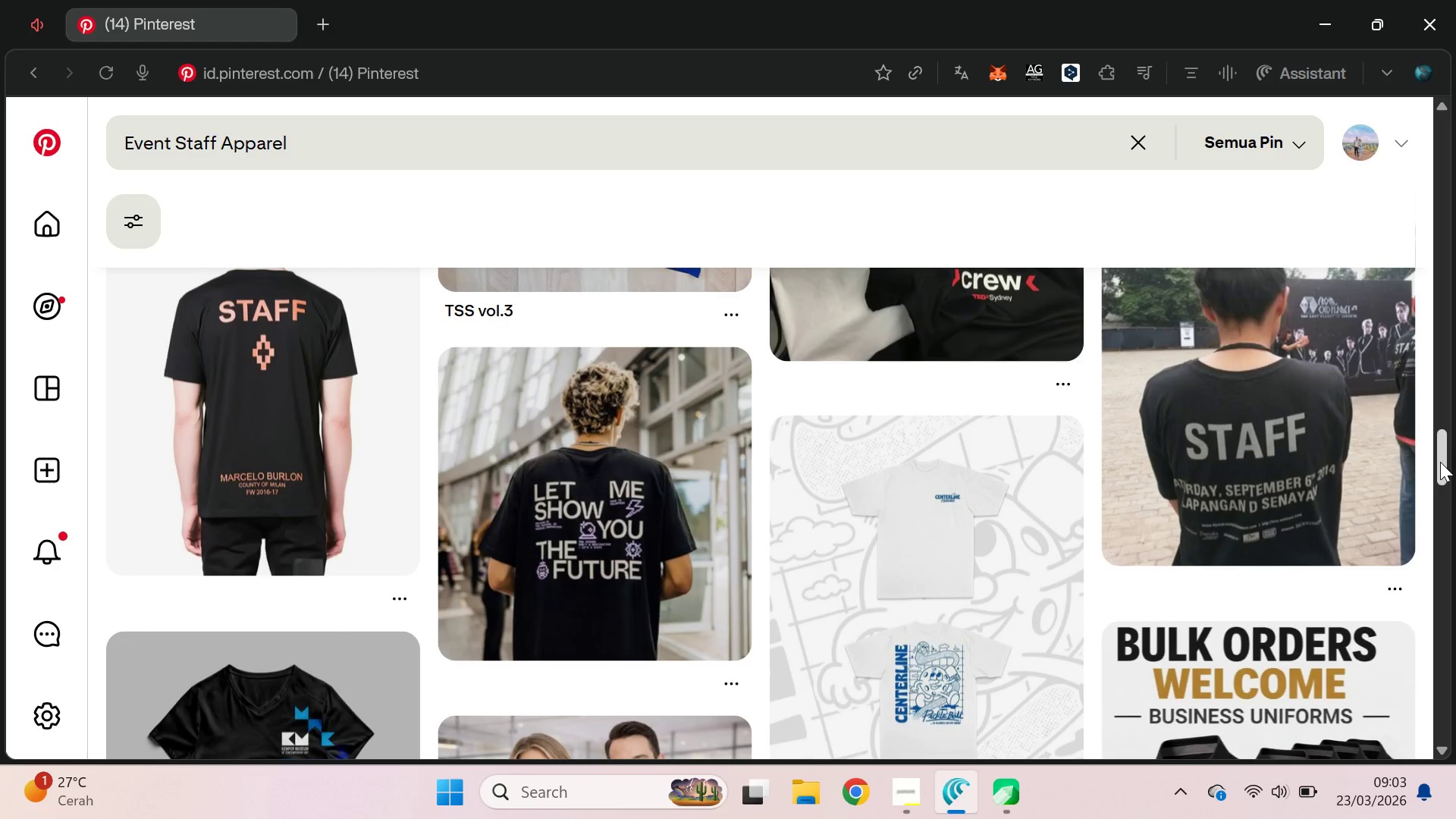 
left_click_drag(start_coordinate=[1440, 463], to_coordinate=[1451, 493])
 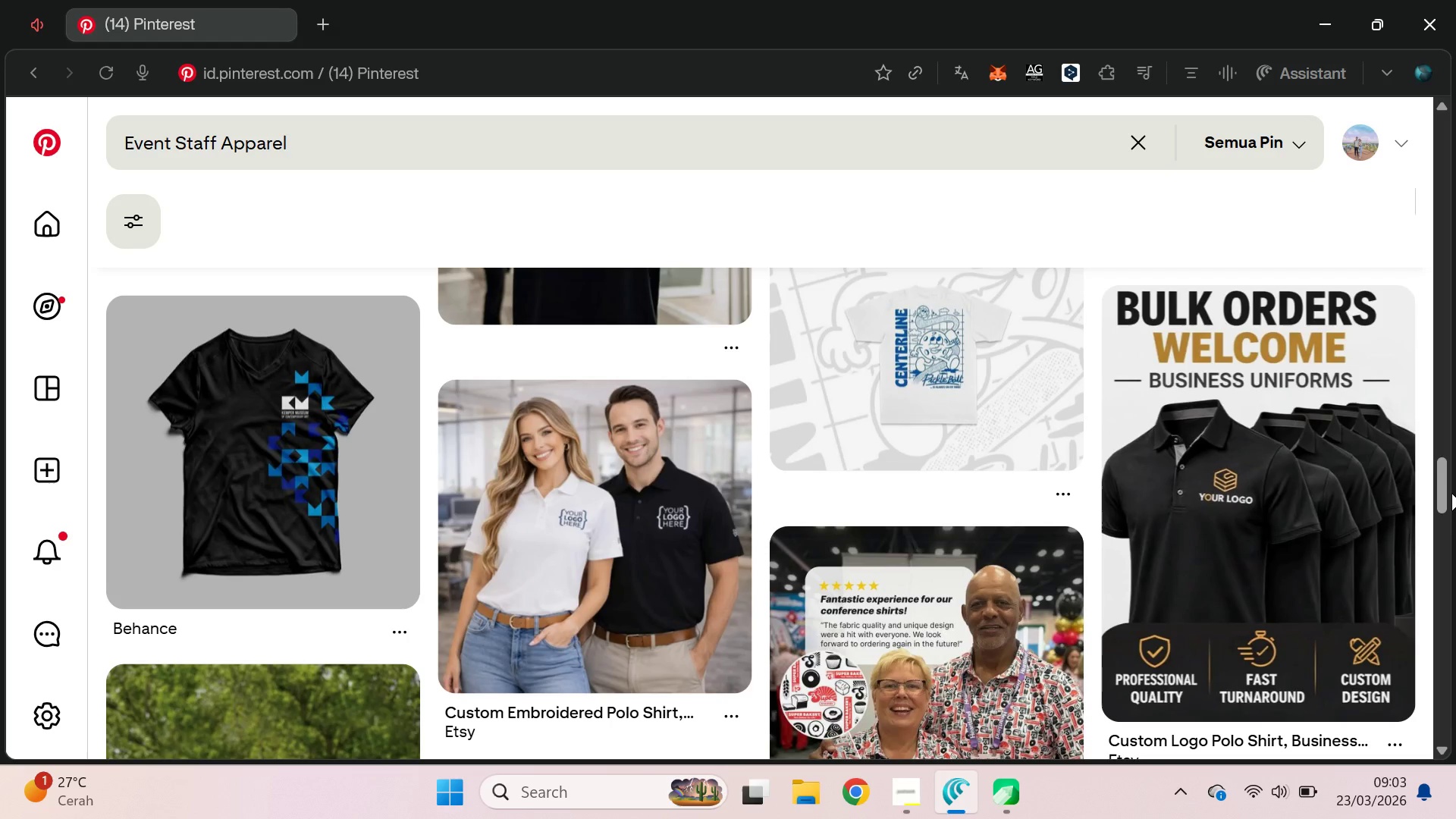 
left_click([1451, 493])
 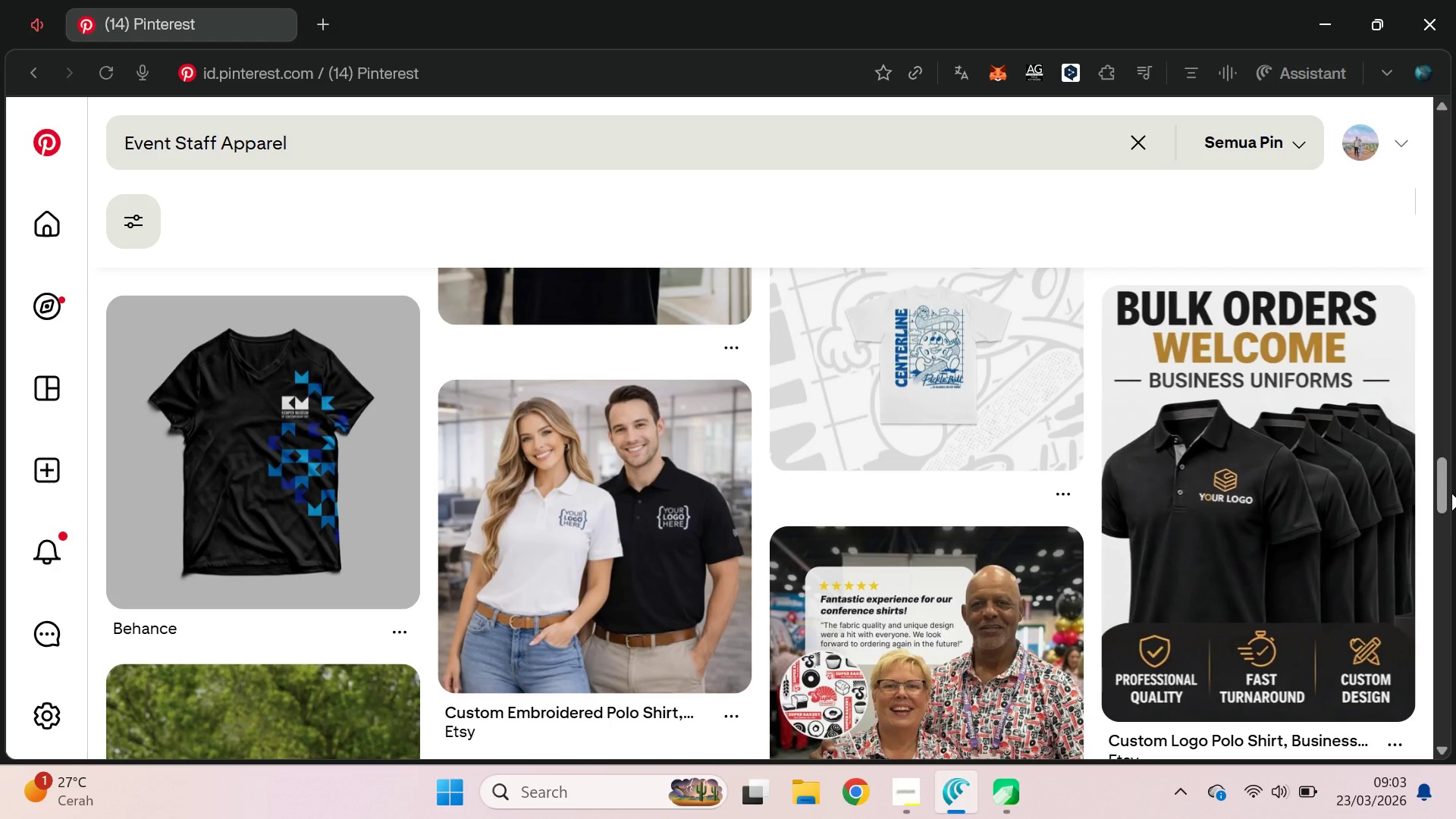 
double_click([1451, 493])
 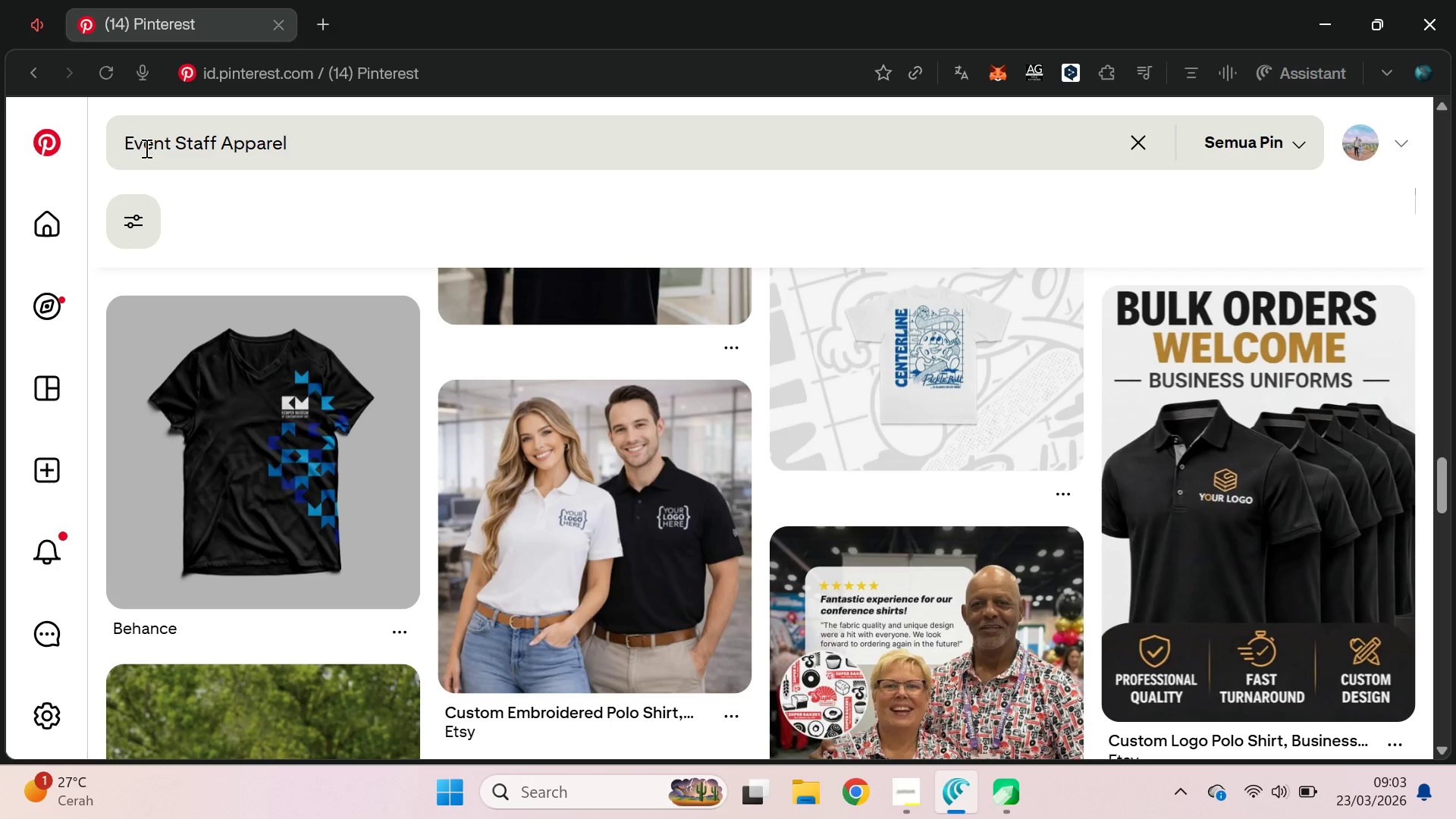 
left_click([31, 20])
 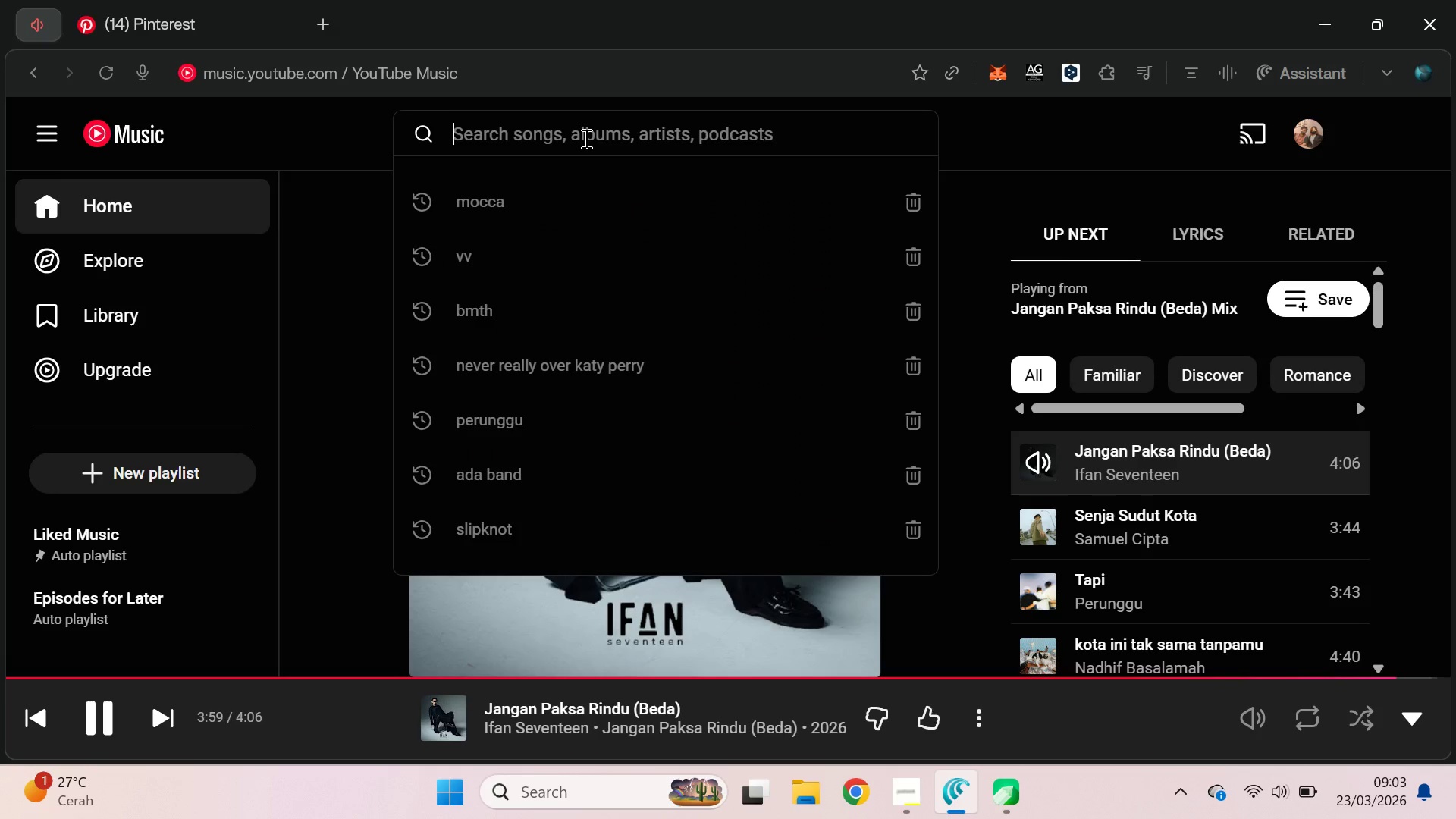 
type(bmth)
 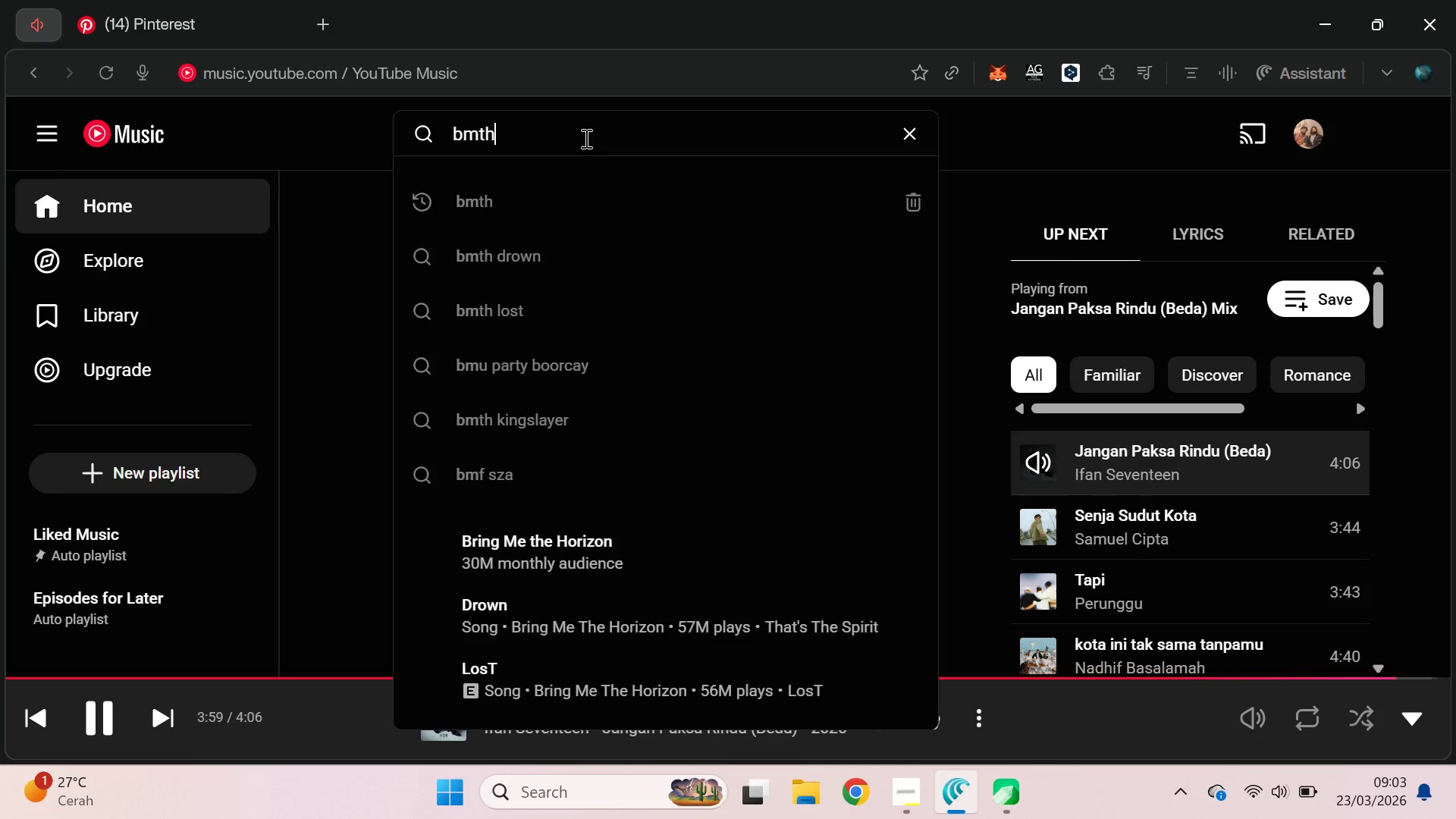 
key(Enter)
 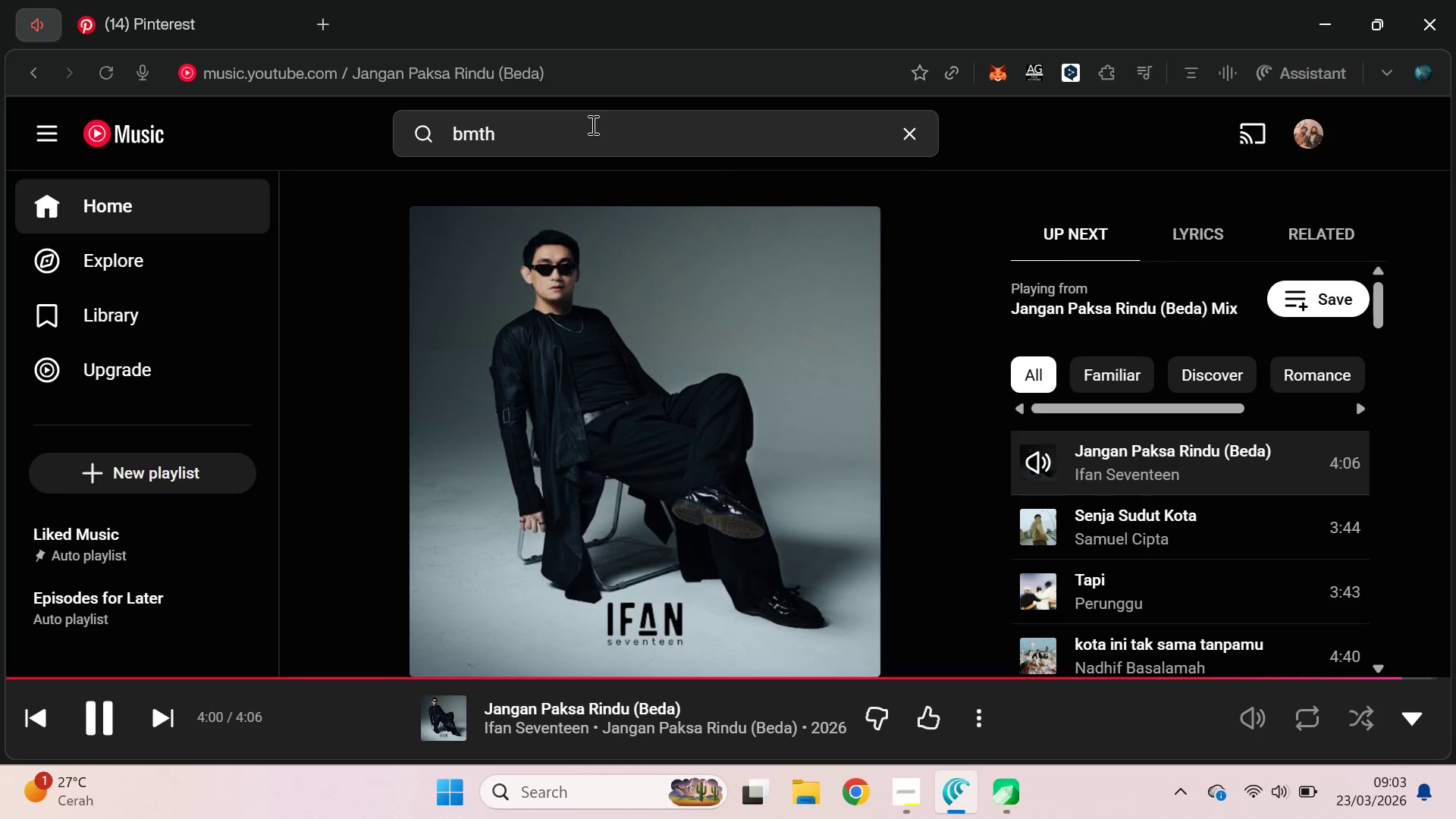 
left_click([592, 120])
 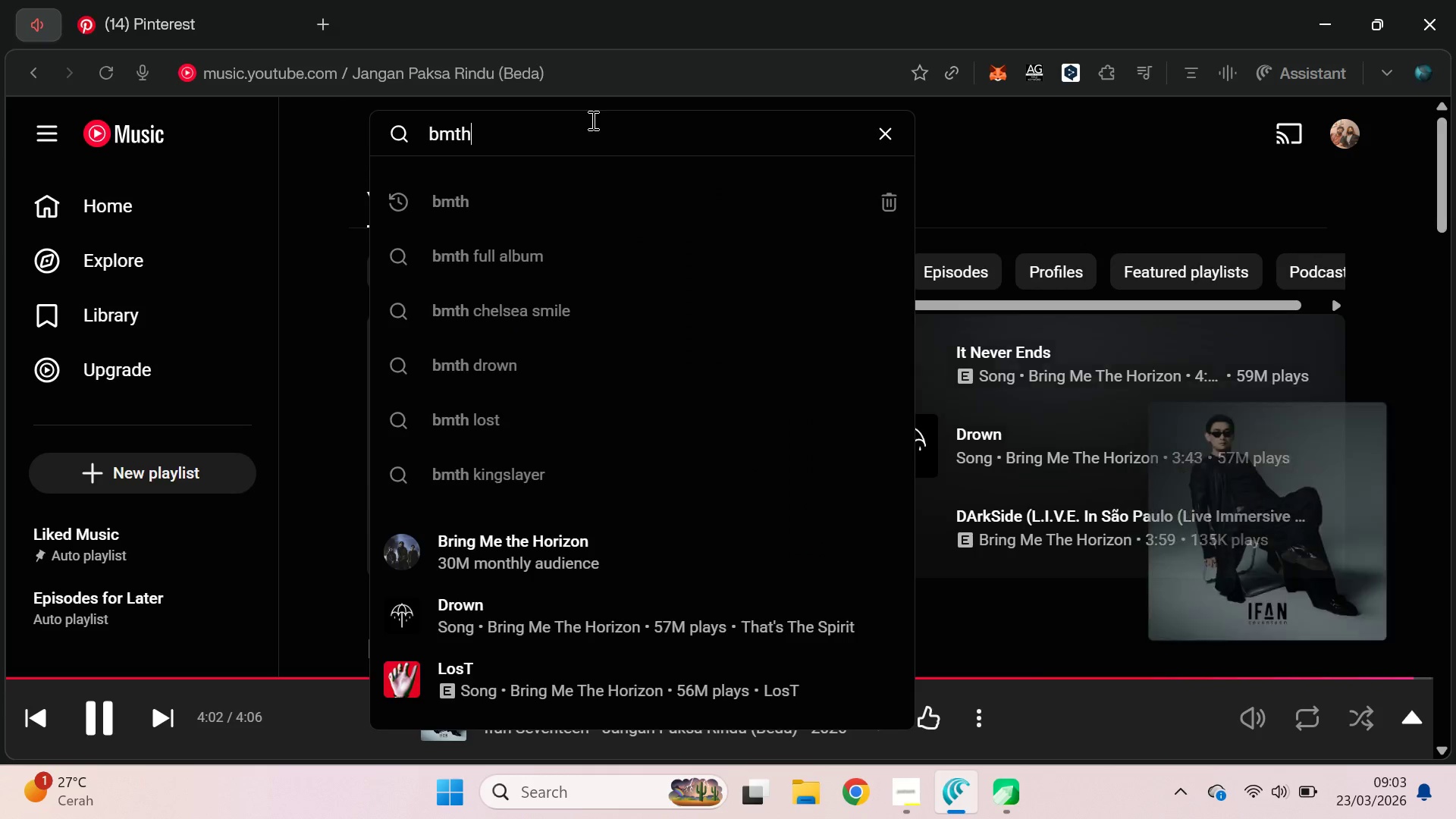 
type( il)
 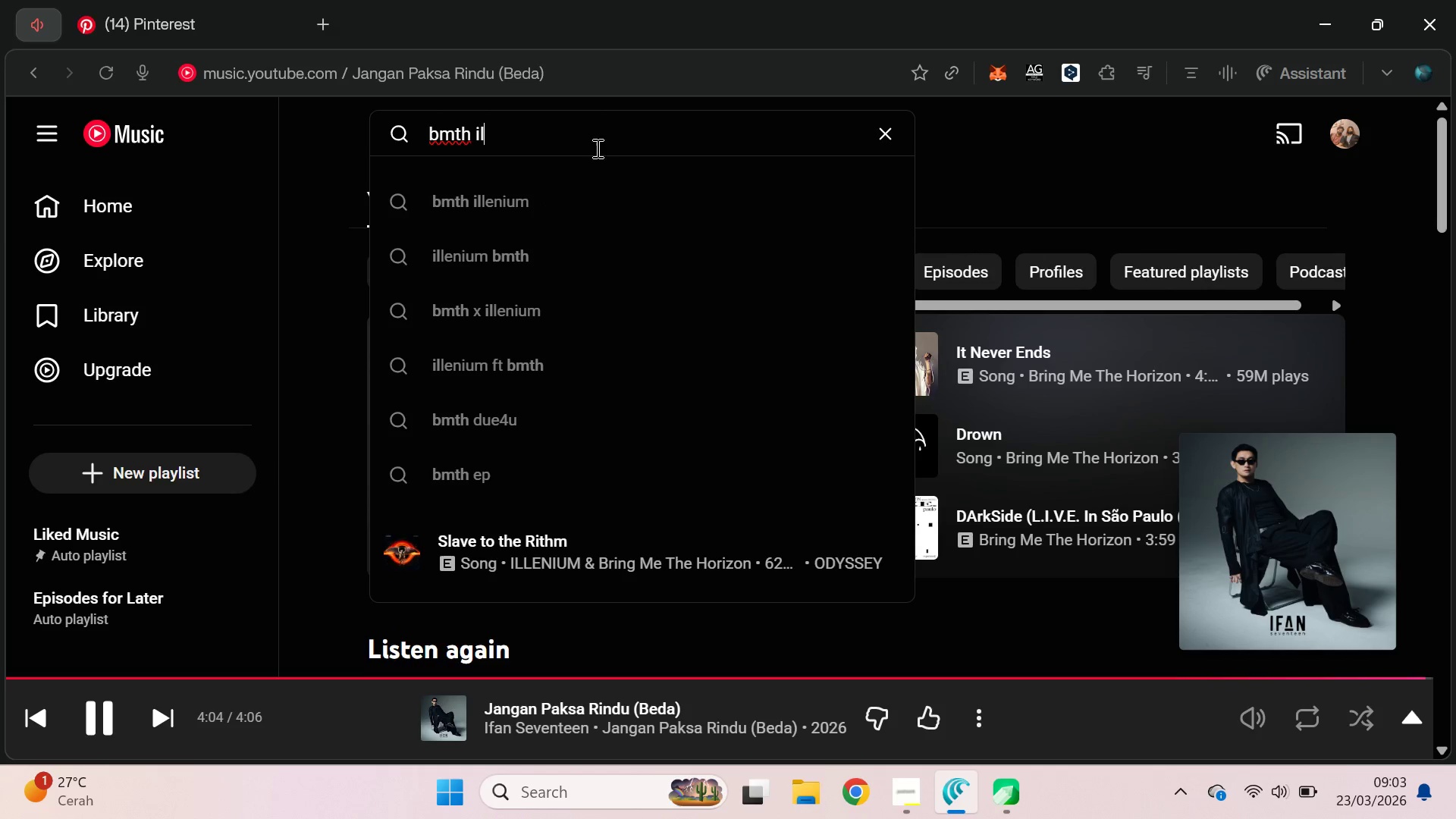 
left_click([588, 184])
 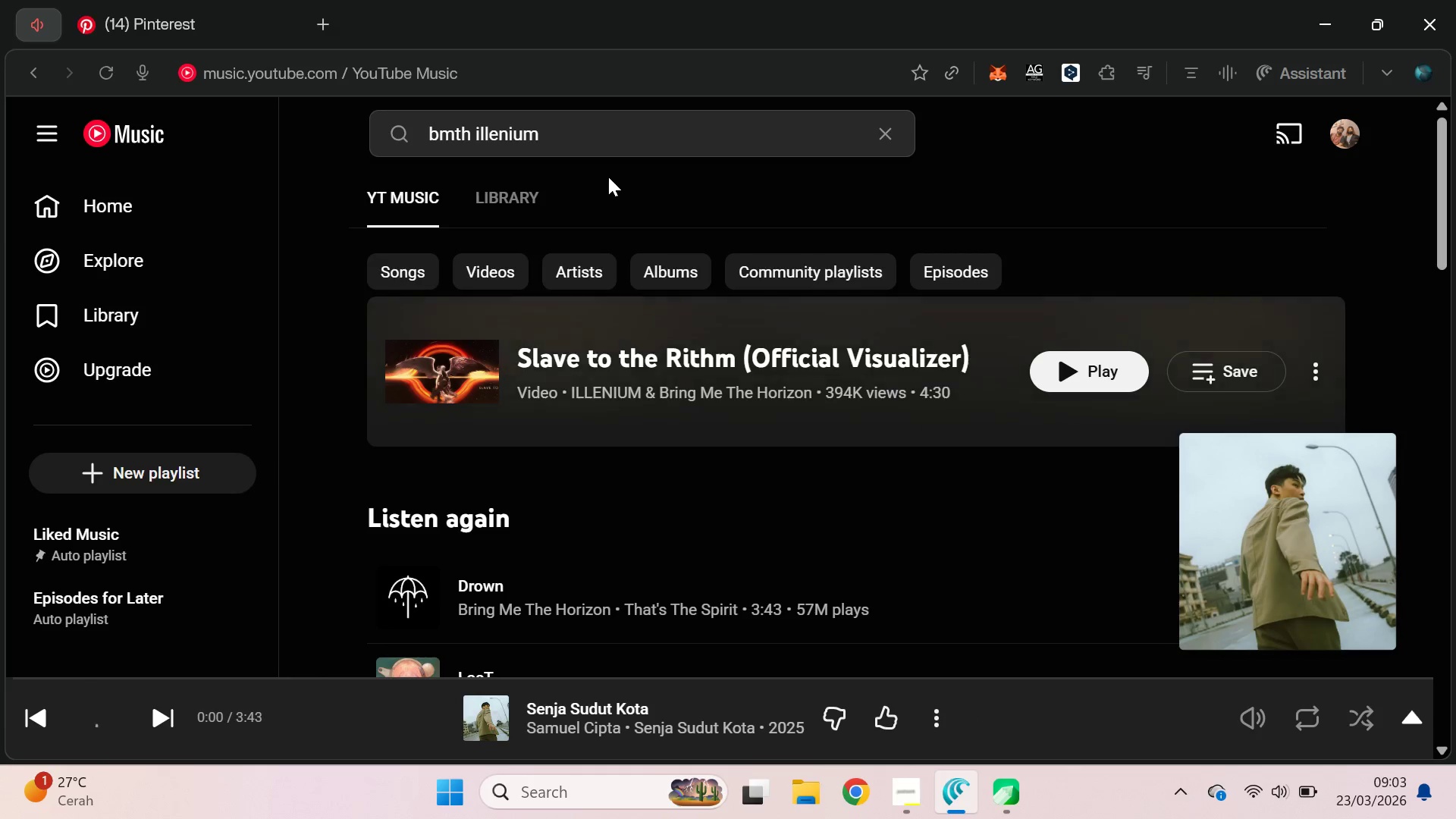 
scroll: coordinate [626, 176], scroll_direction: none, amount: 0.0
 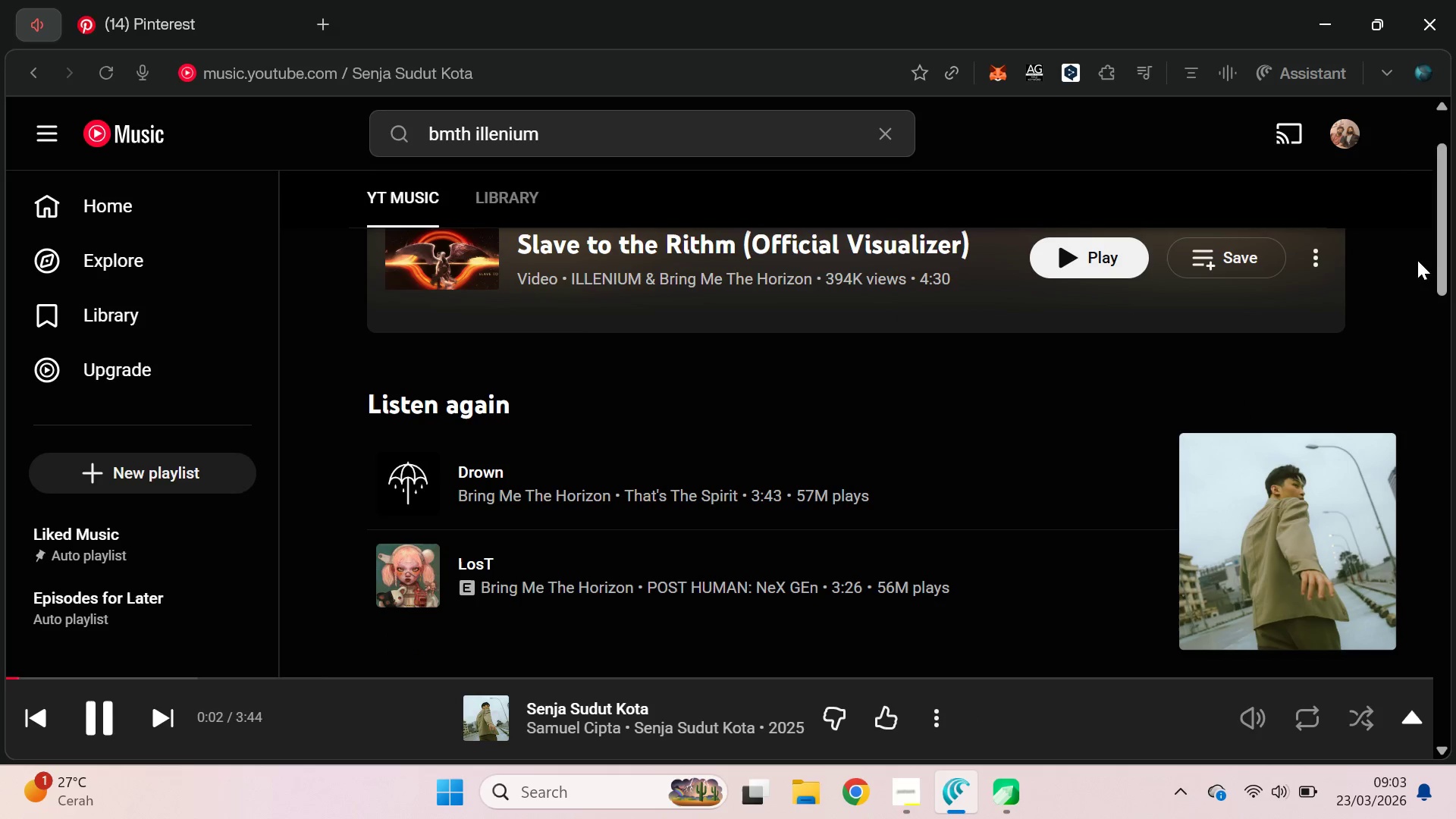 
left_click_drag(start_coordinate=[1444, 209], to_coordinate=[1448, 318])
 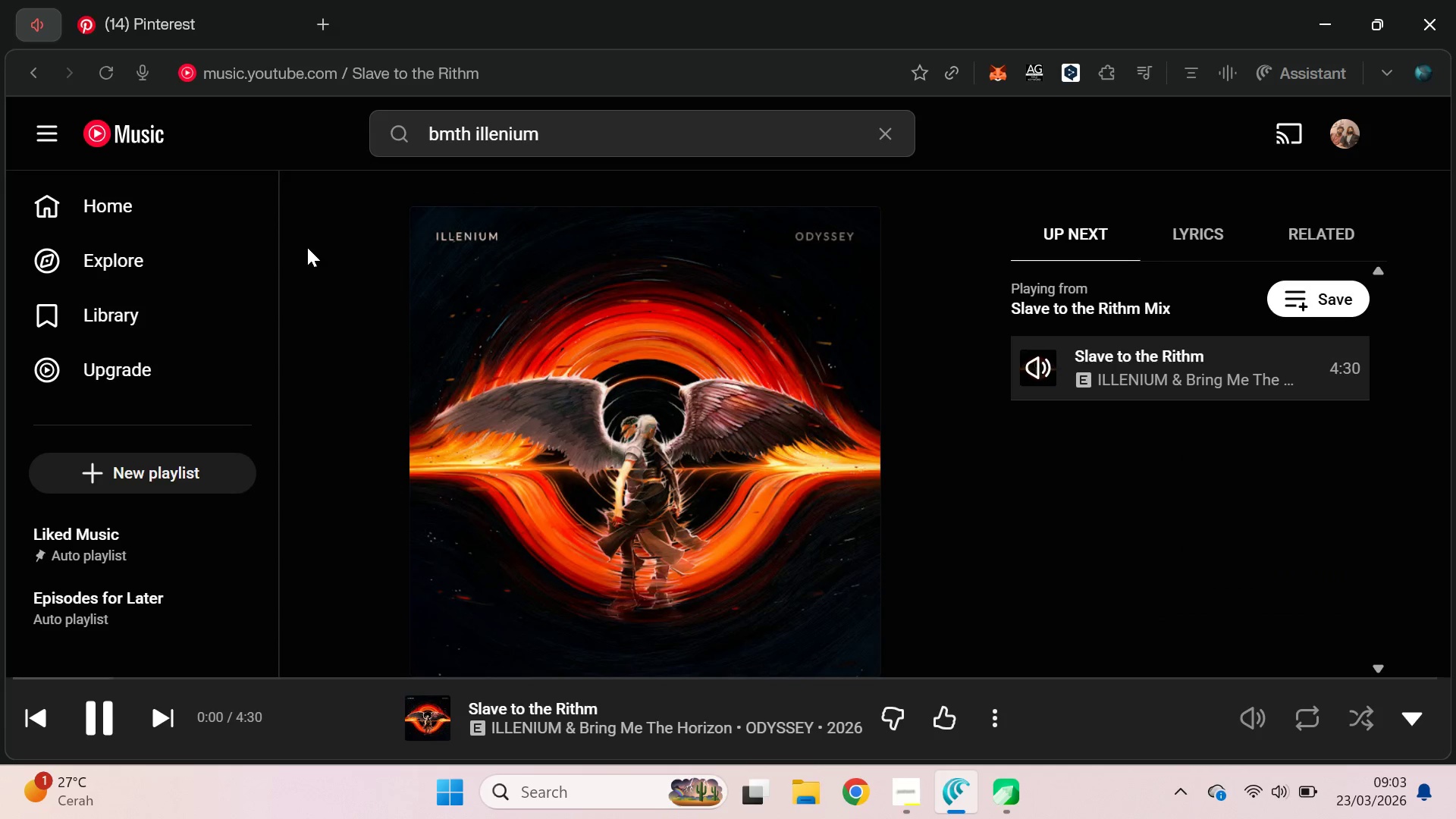 
key(Alt+AltLeft)
 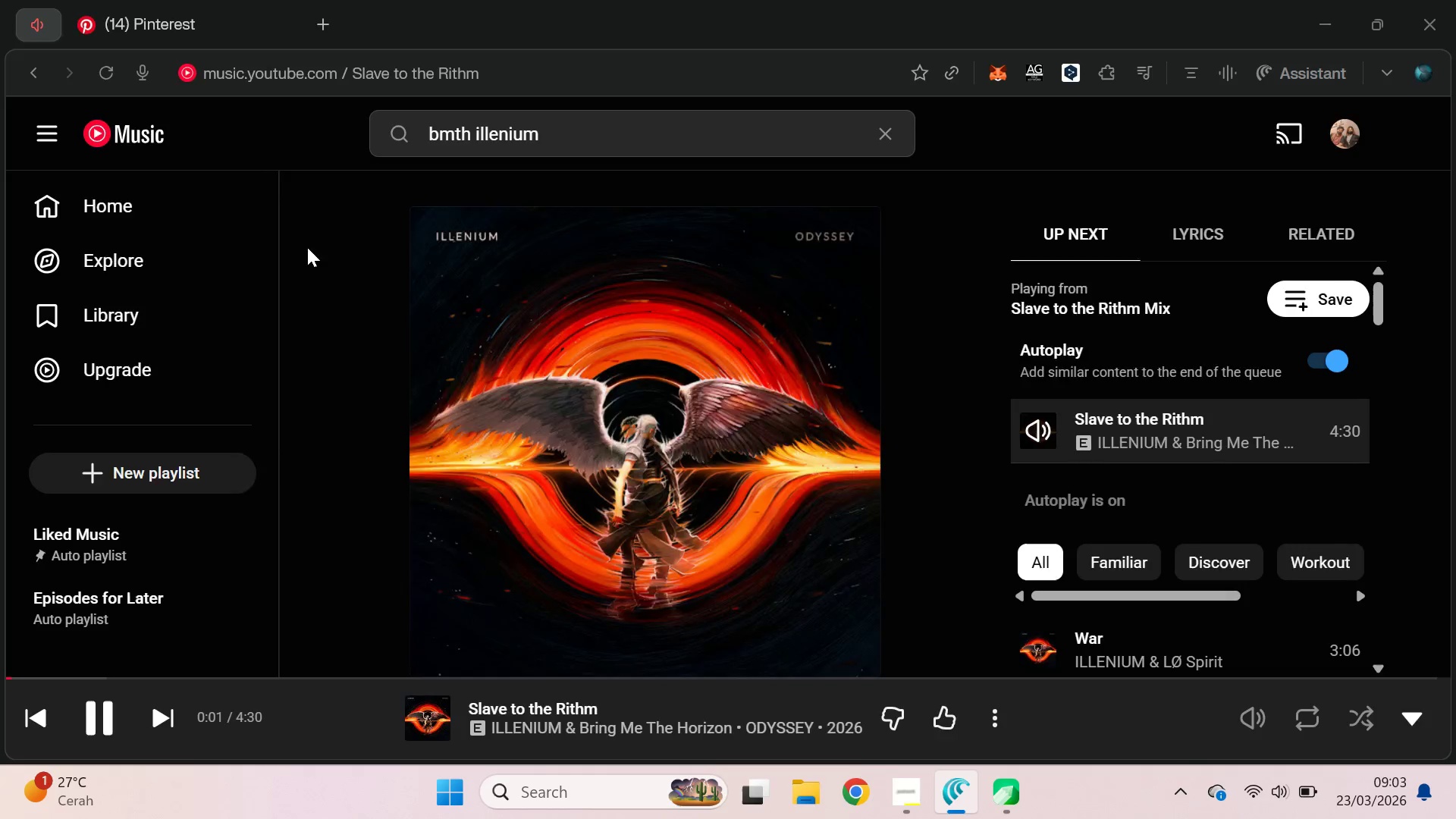 
key(Alt+Tab)